 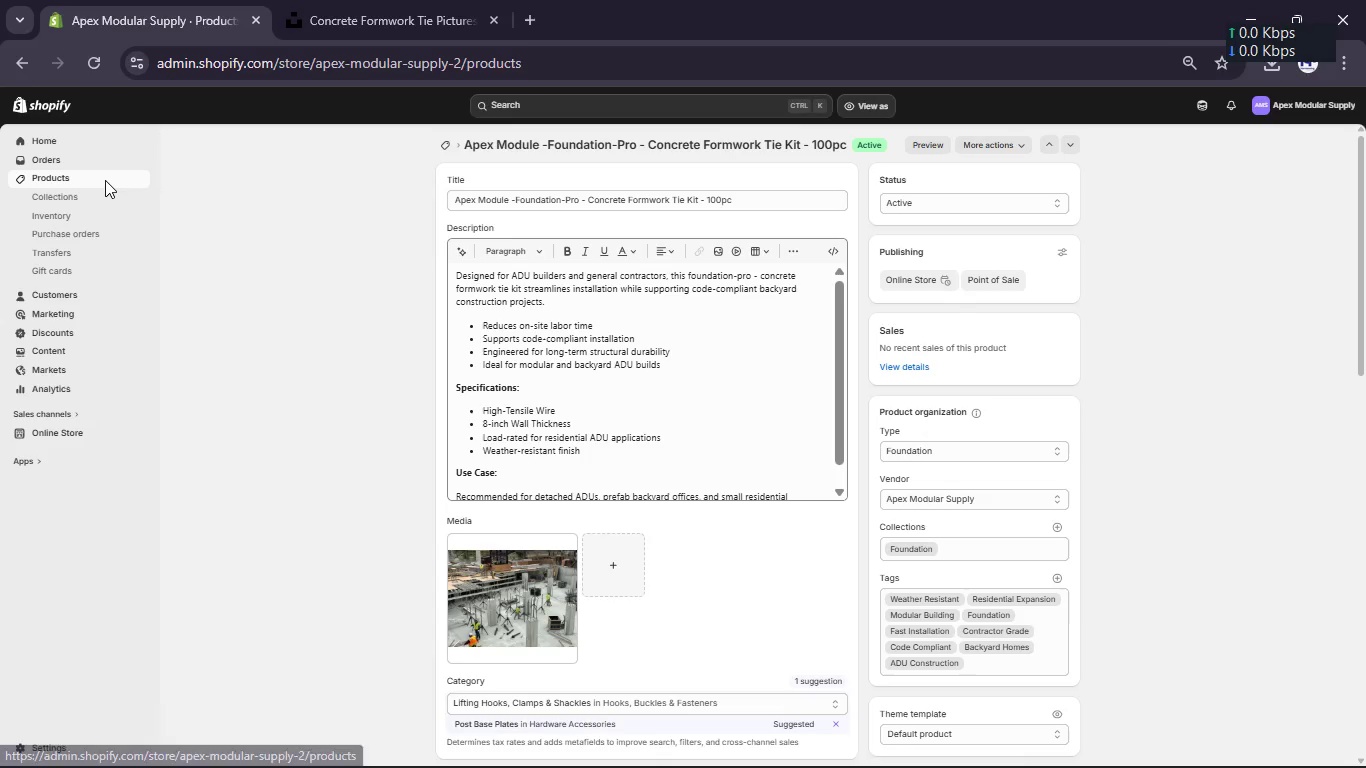 
scroll: coordinate [405, 424], scroll_direction: down, amount: 12.0
 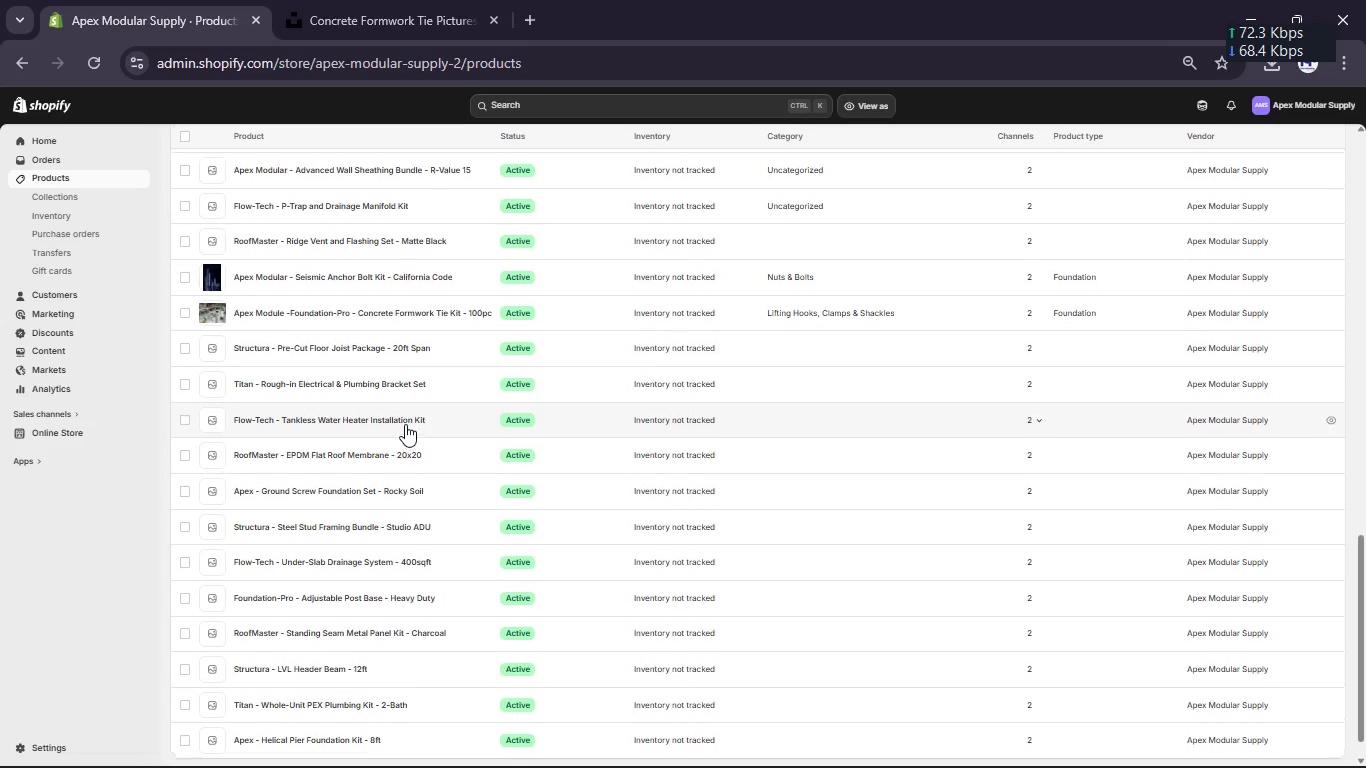 
scroll: coordinate [405, 424], scroll_direction: none, amount: 0.0
 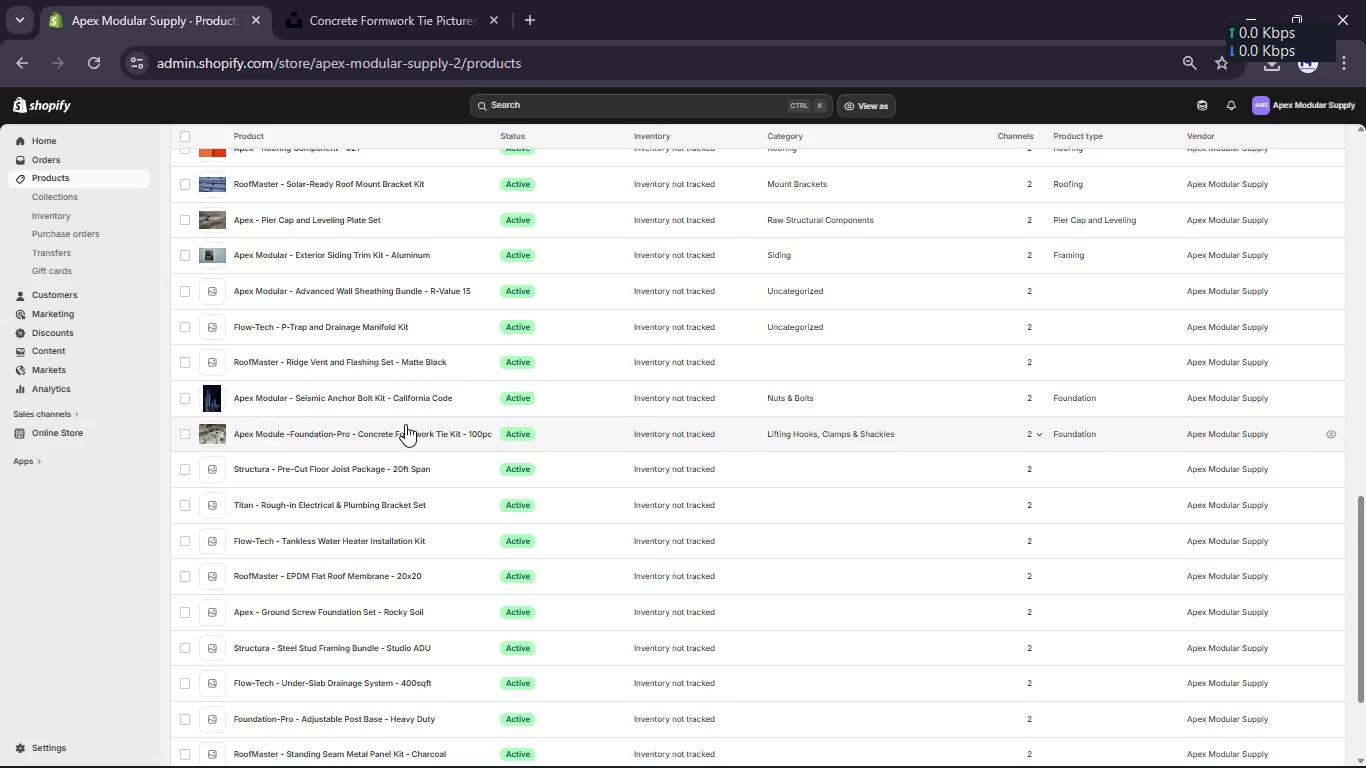 
wait(7.32)
 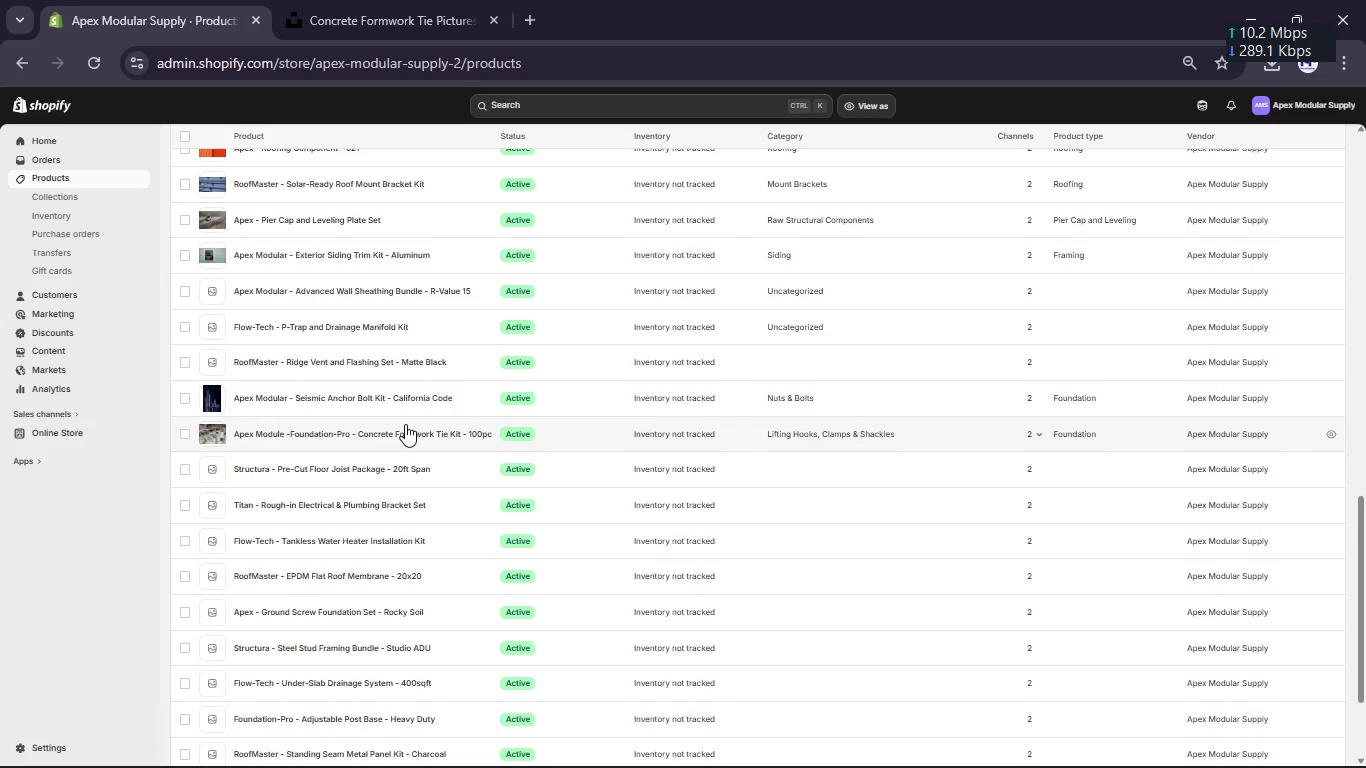 
scroll: coordinate [405, 424], scroll_direction: down, amount: 2.0
 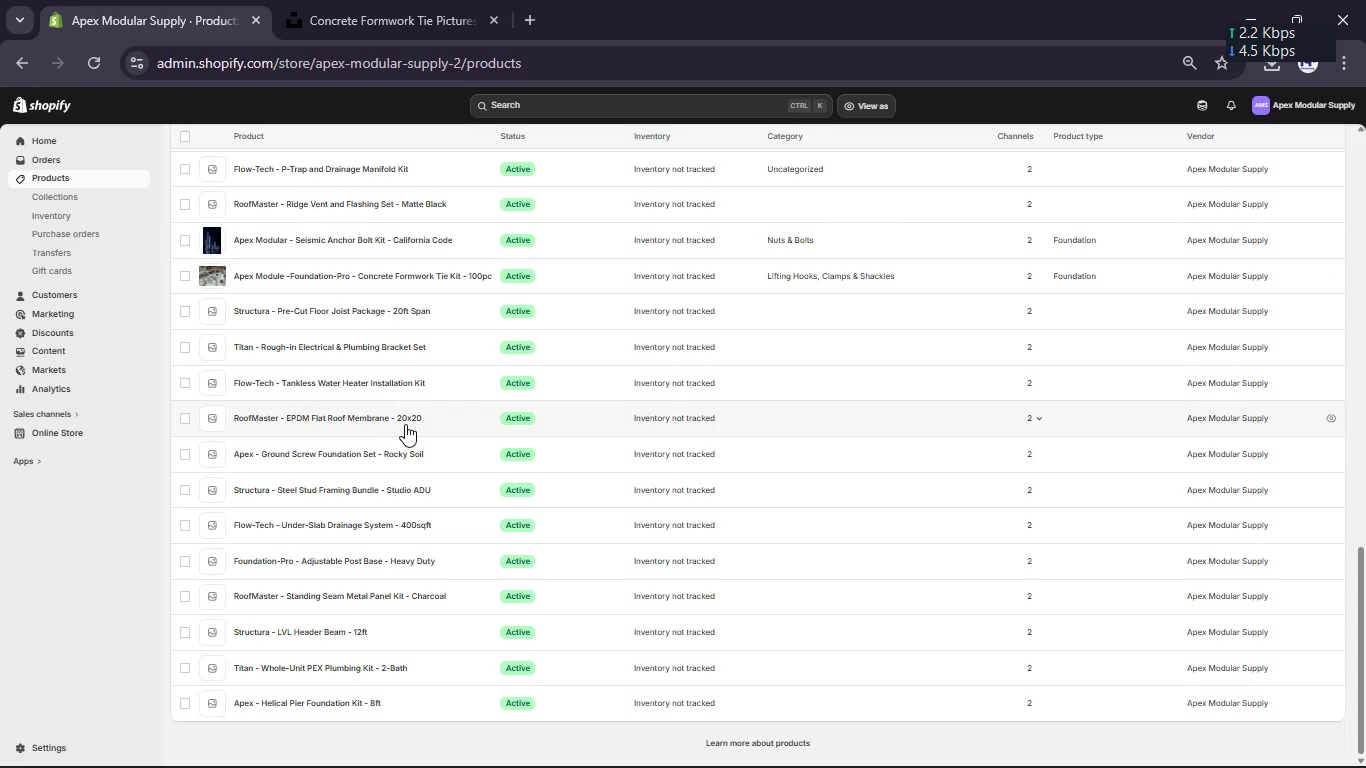 
scroll: coordinate [405, 424], scroll_direction: up, amount: 9.0
 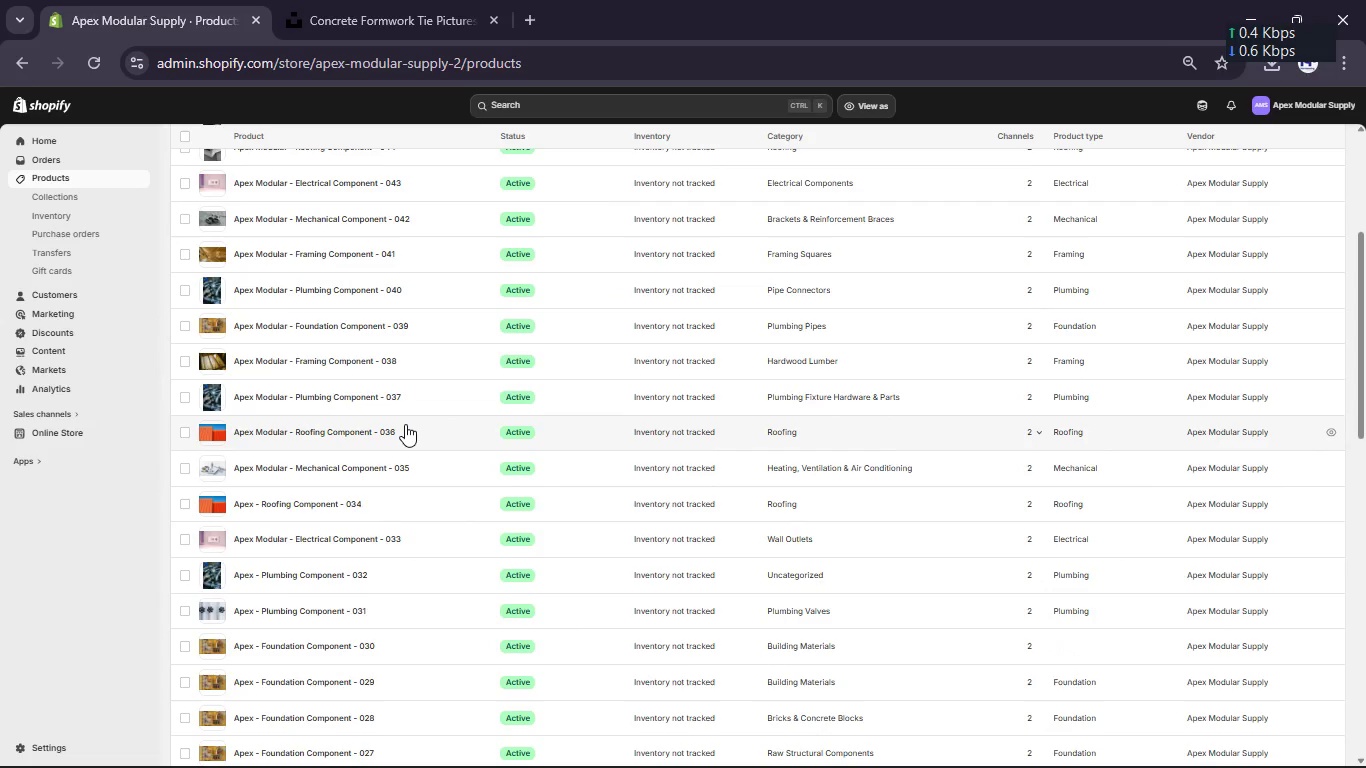 
scroll: coordinate [405, 424], scroll_direction: down, amount: 2.0
 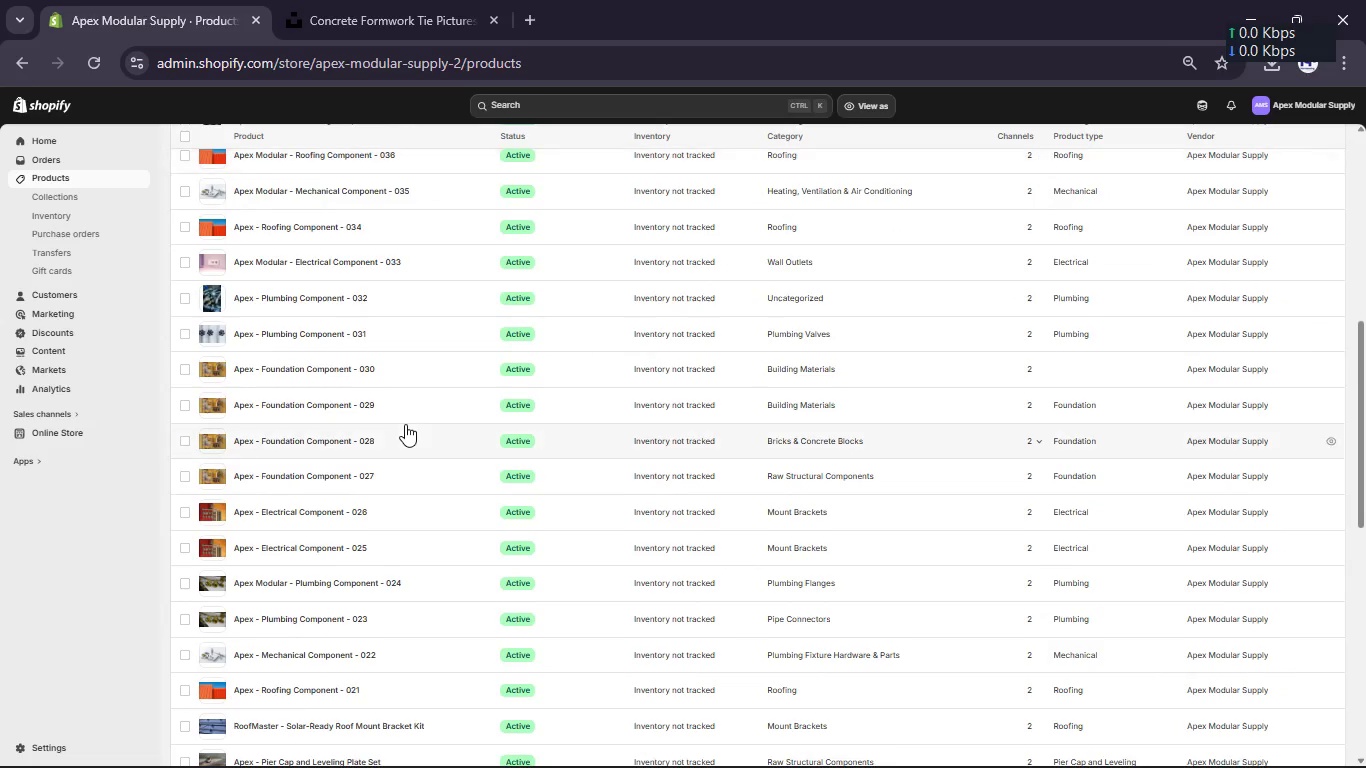 
scroll: coordinate [405, 424], scroll_direction: none, amount: 0.0
 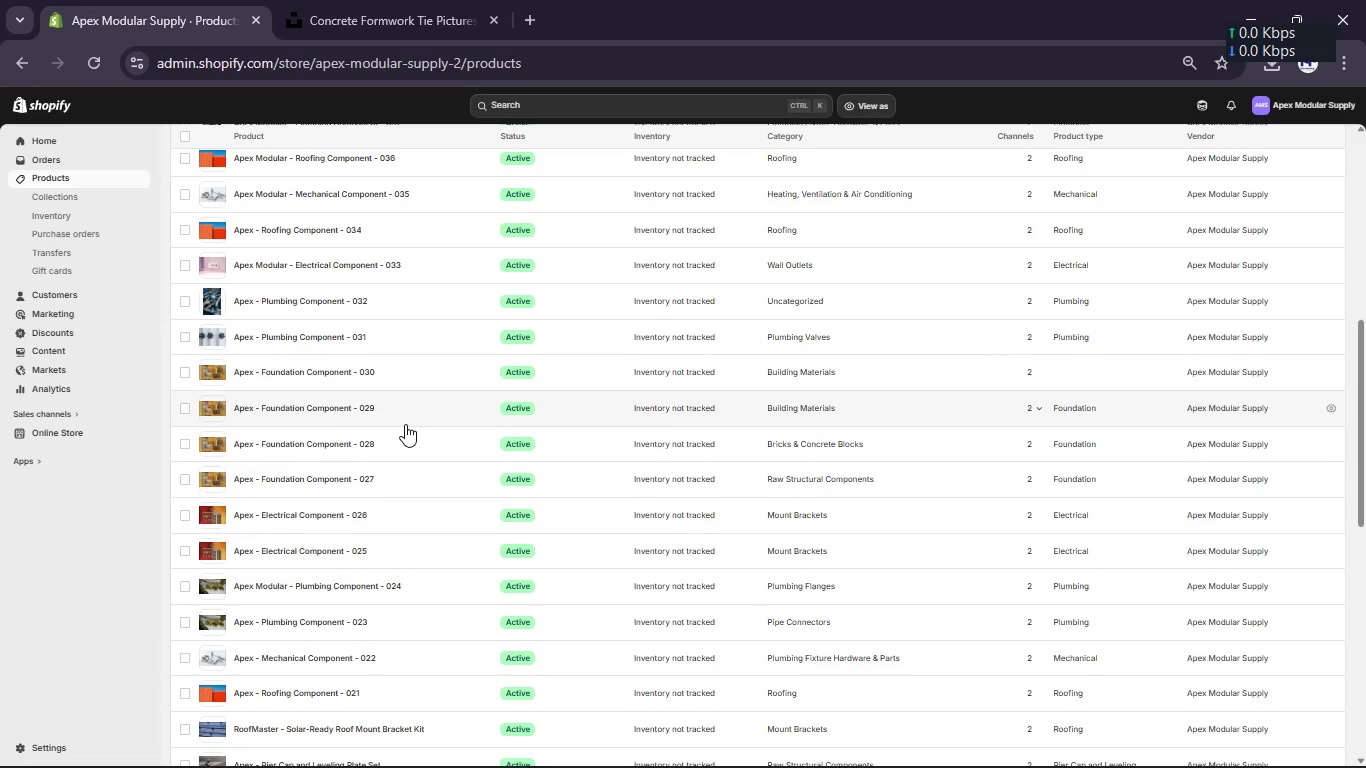 
scroll: coordinate [405, 424], scroll_direction: up, amount: 16.0
 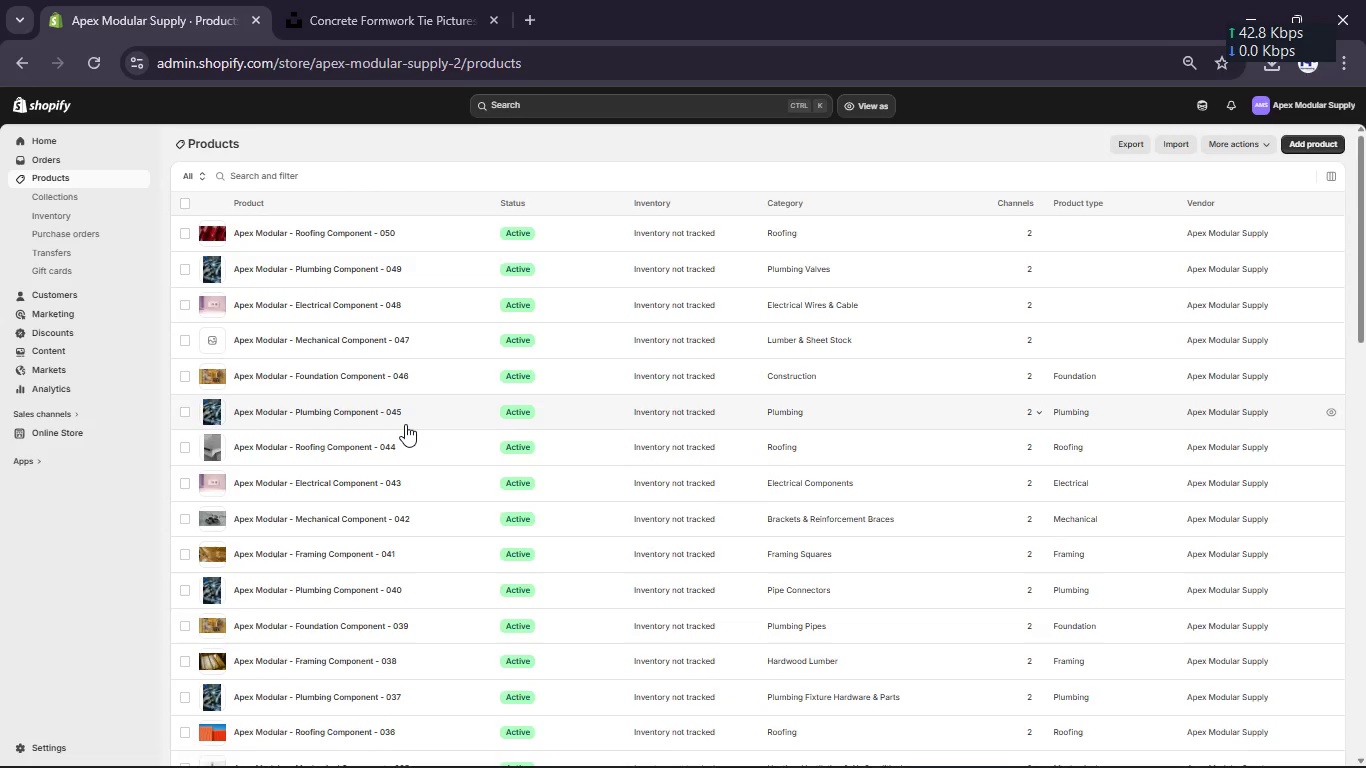 
scroll: coordinate [405, 424], scroll_direction: down, amount: 9.0
 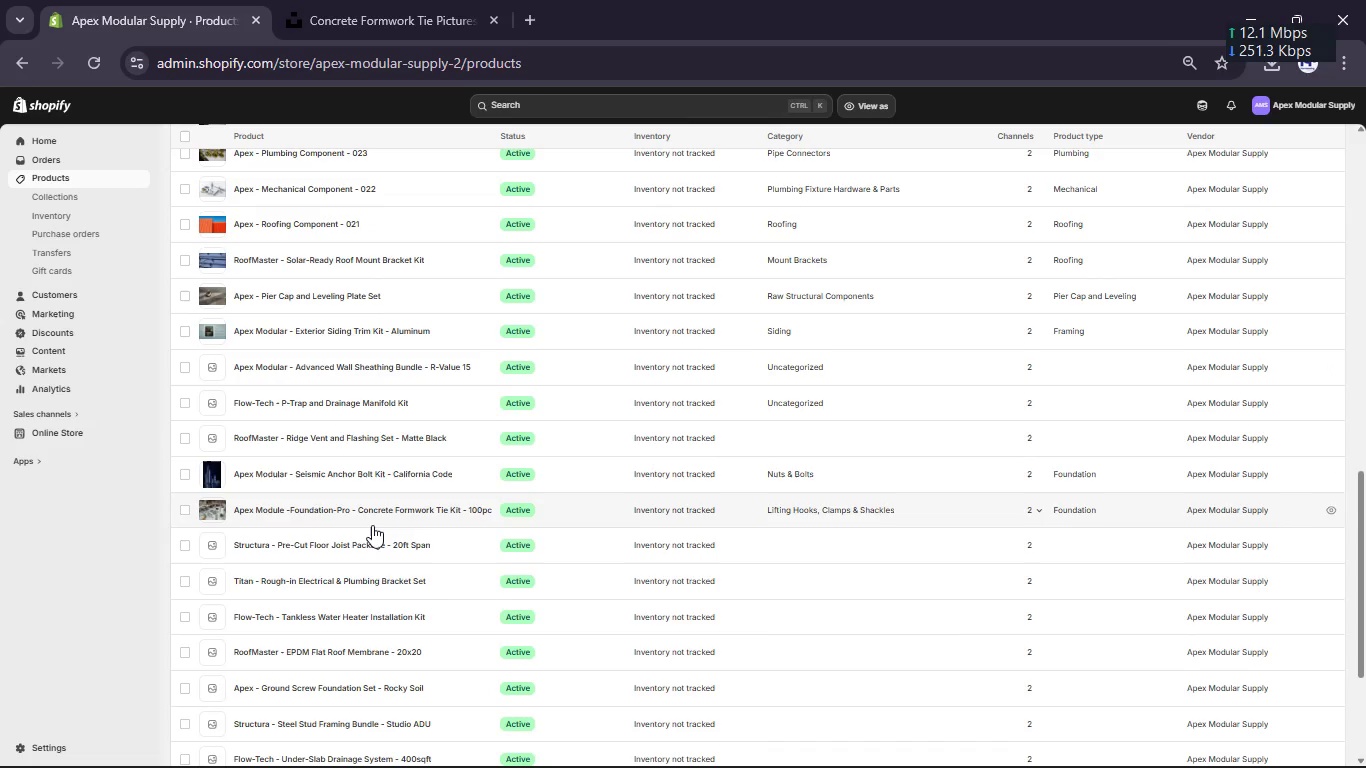 
left_click([370, 538])
 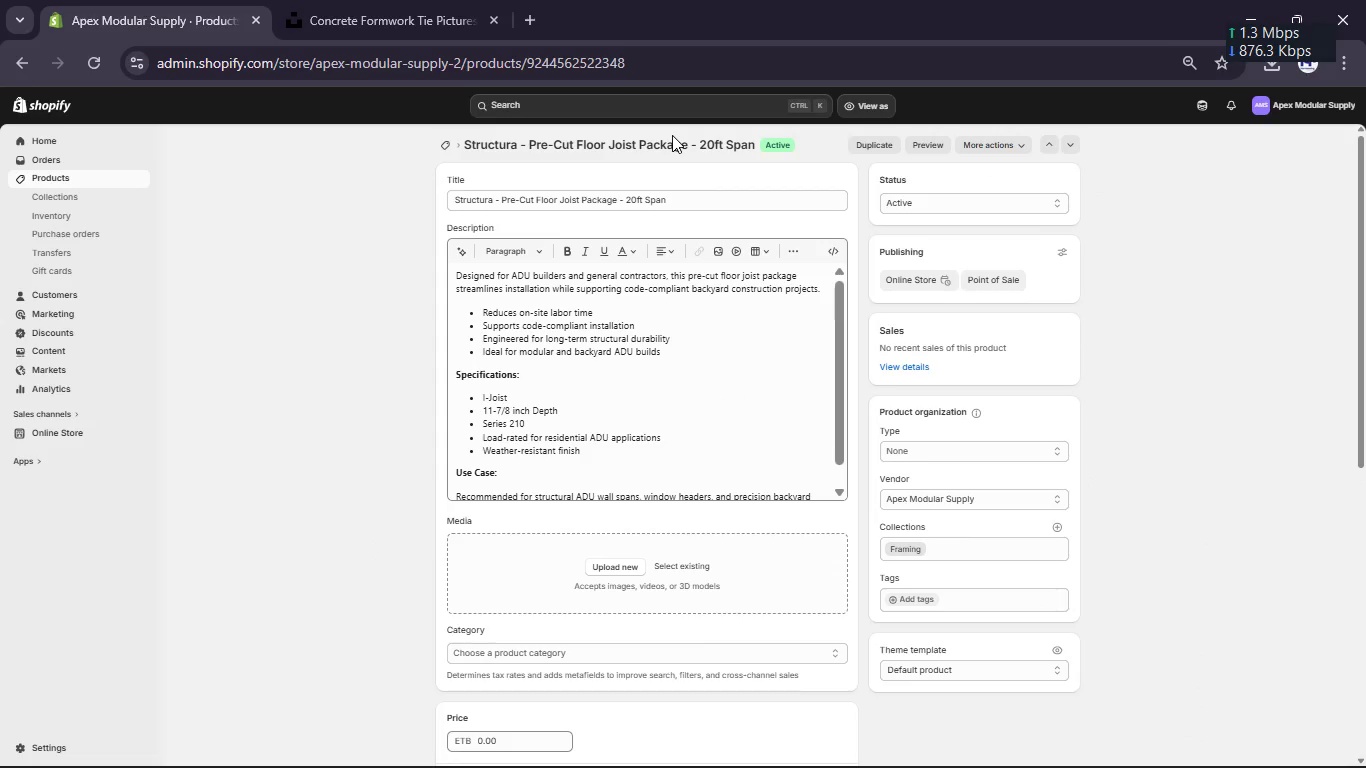 
wait(8.19)
 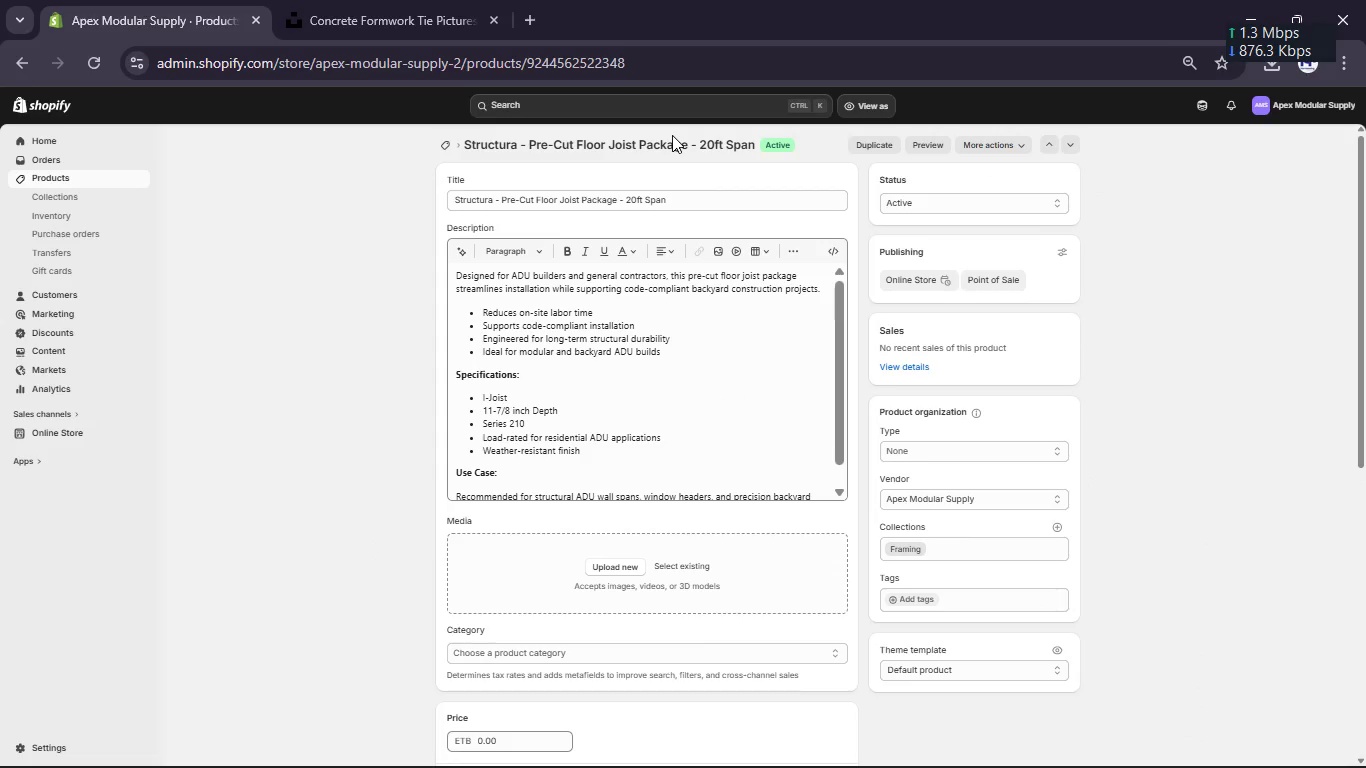 
scroll: coordinate [536, 333], scroll_direction: down, amount: 1.0
 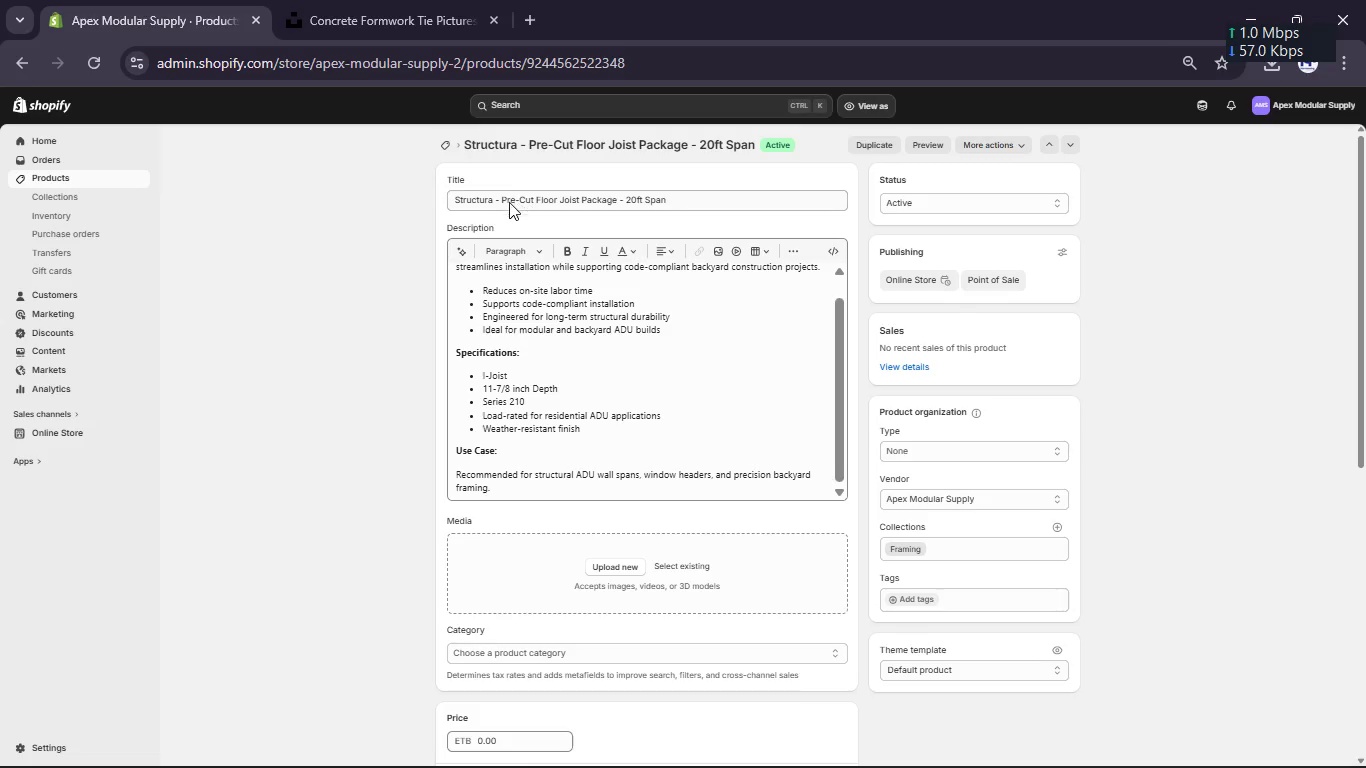 
left_click([499, 204])
 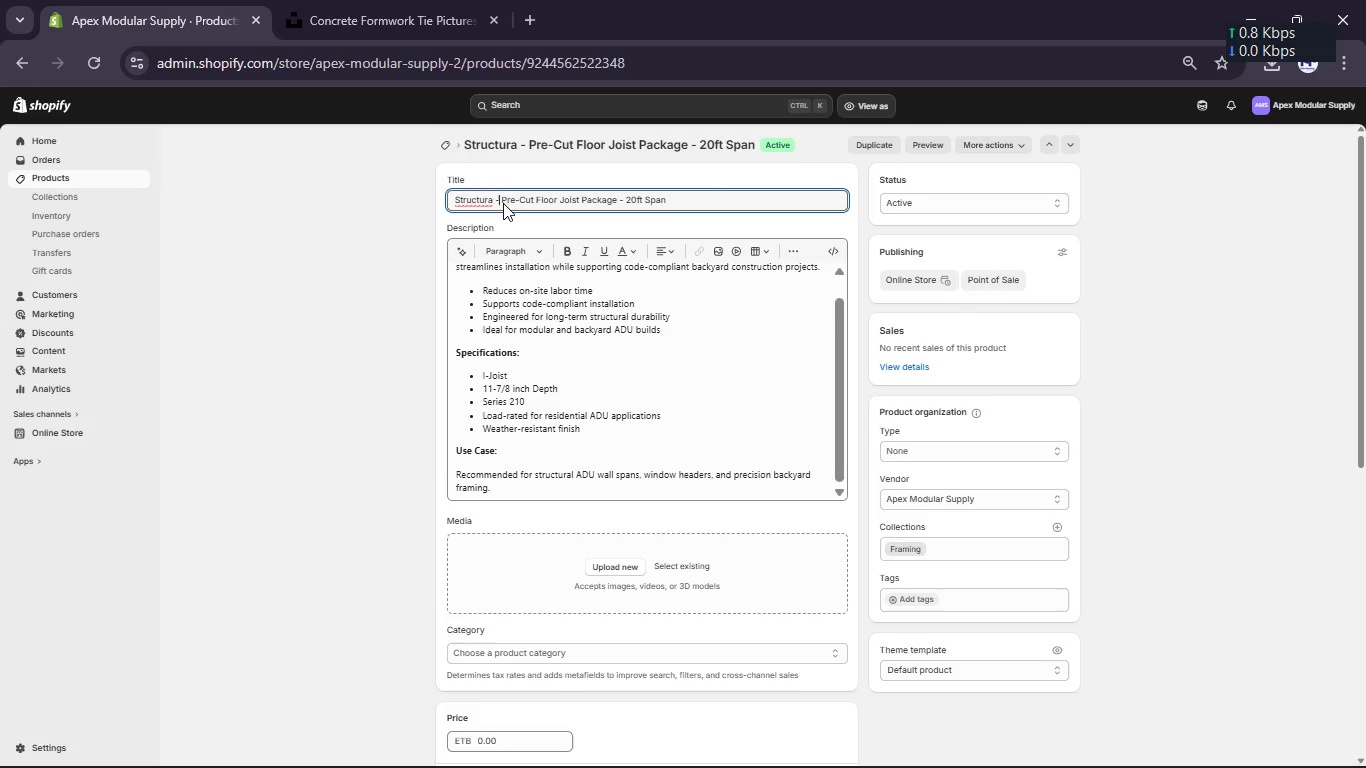 
left_click_drag(start_coordinate=[503, 203], to_coordinate=[620, 210])
 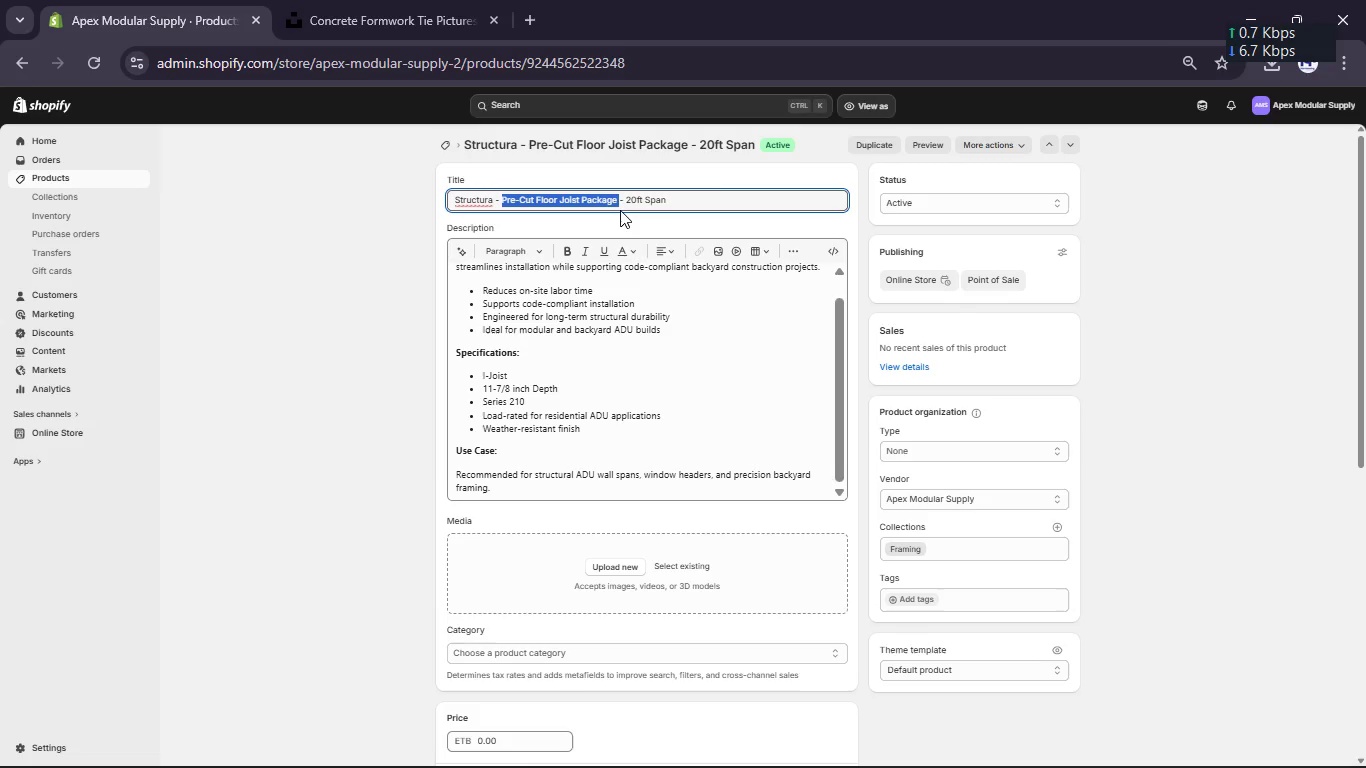 
key(Control+C)
 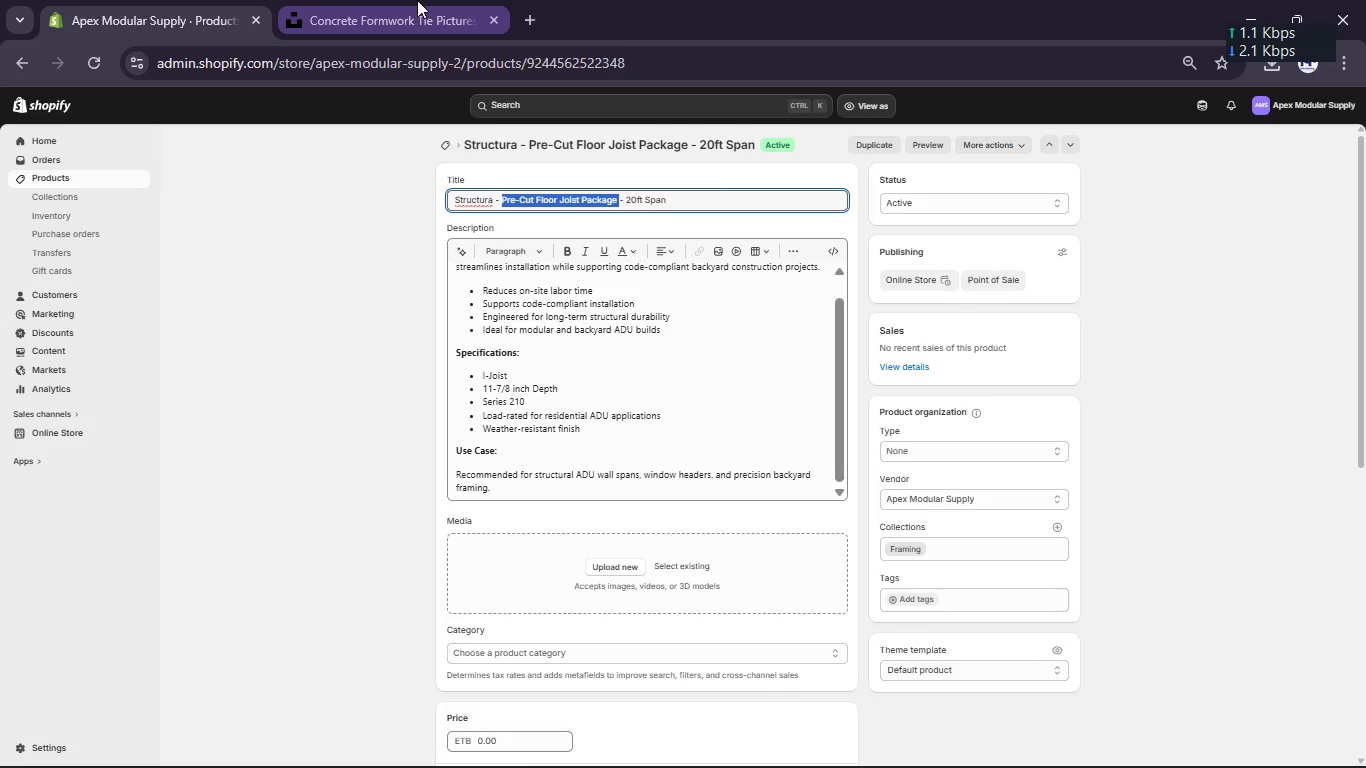 
left_click([417, 0])
 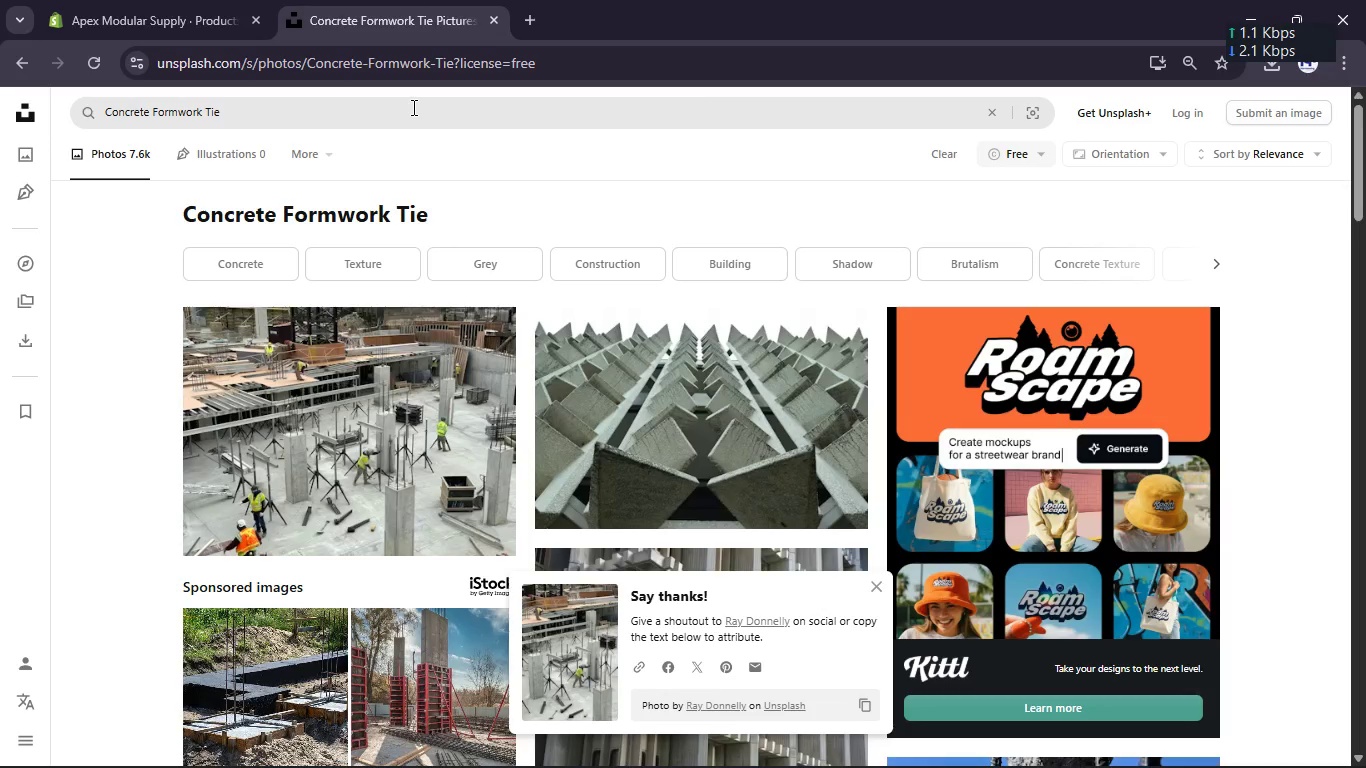 
left_click([412, 107])
 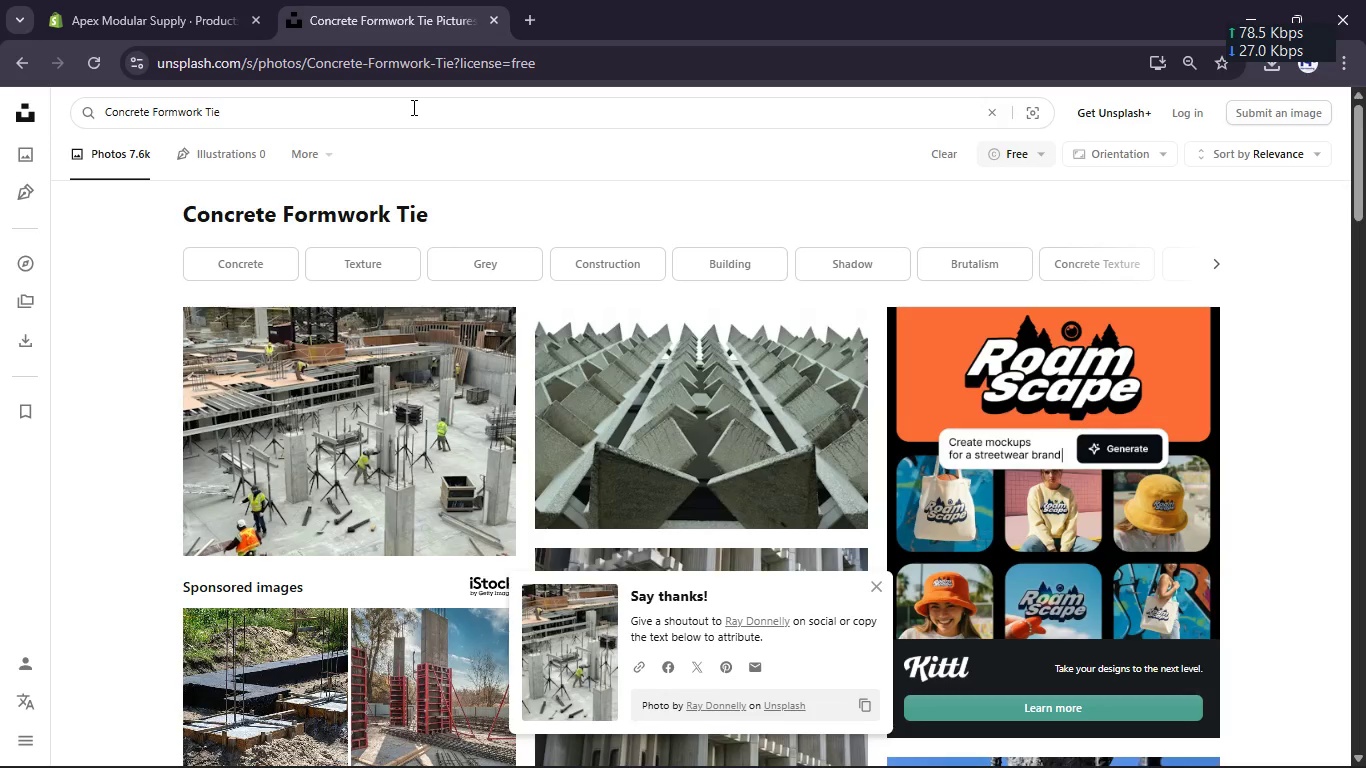 
key(Control+A)
 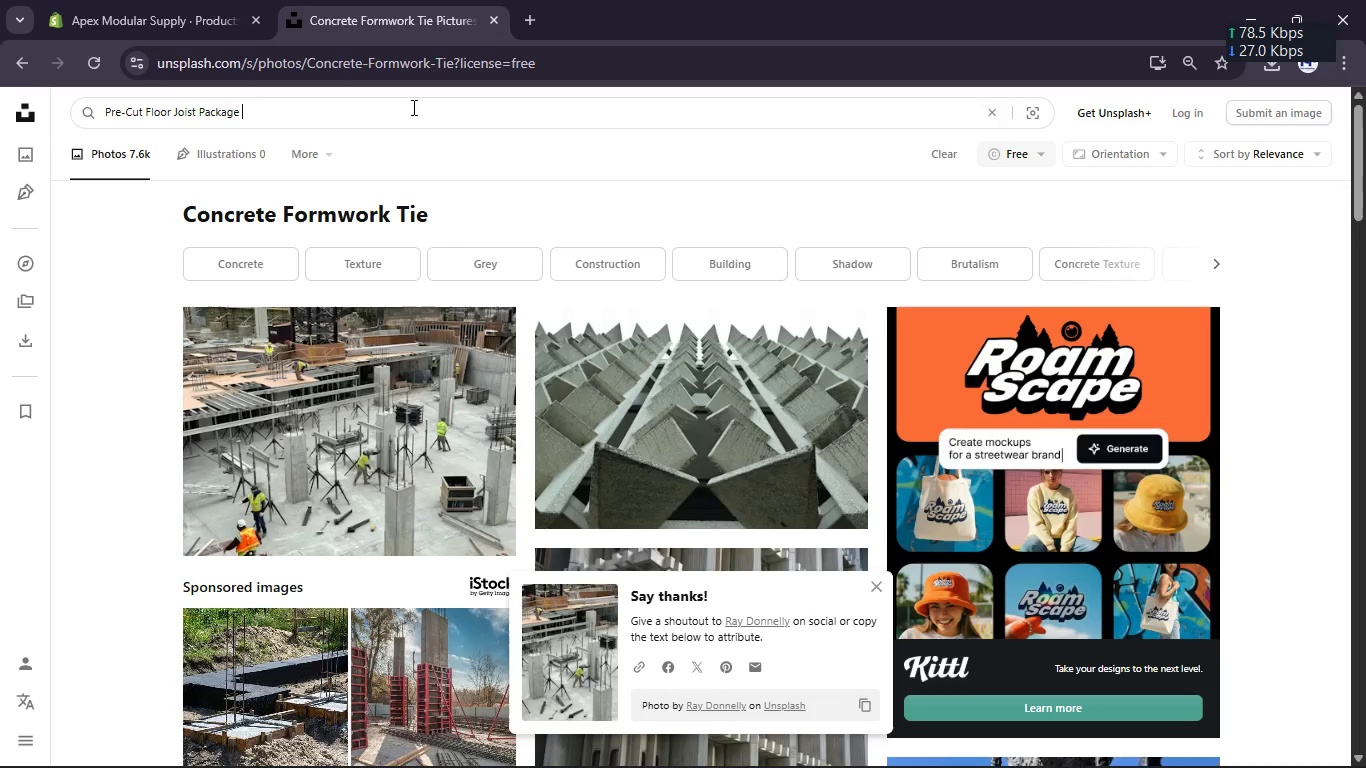 
key(Control+V)
 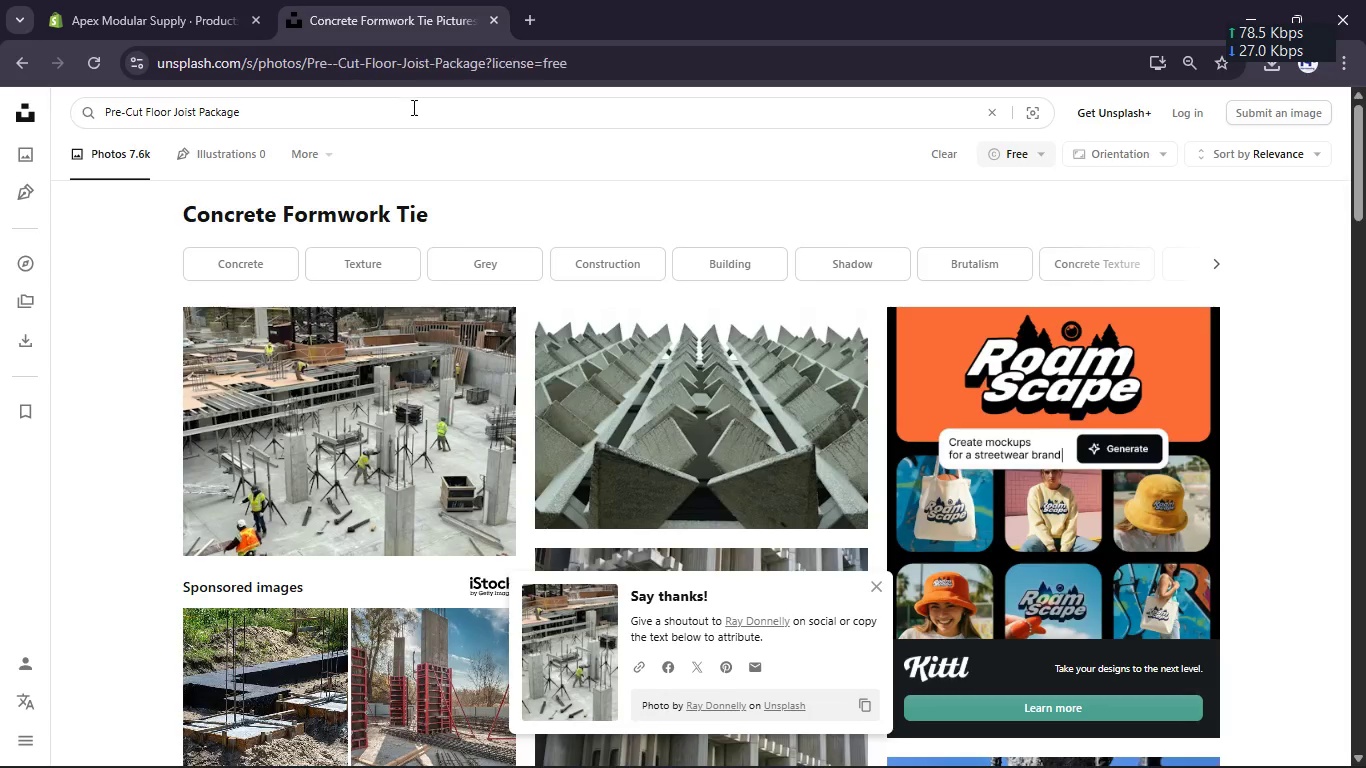 
key(Enter)
 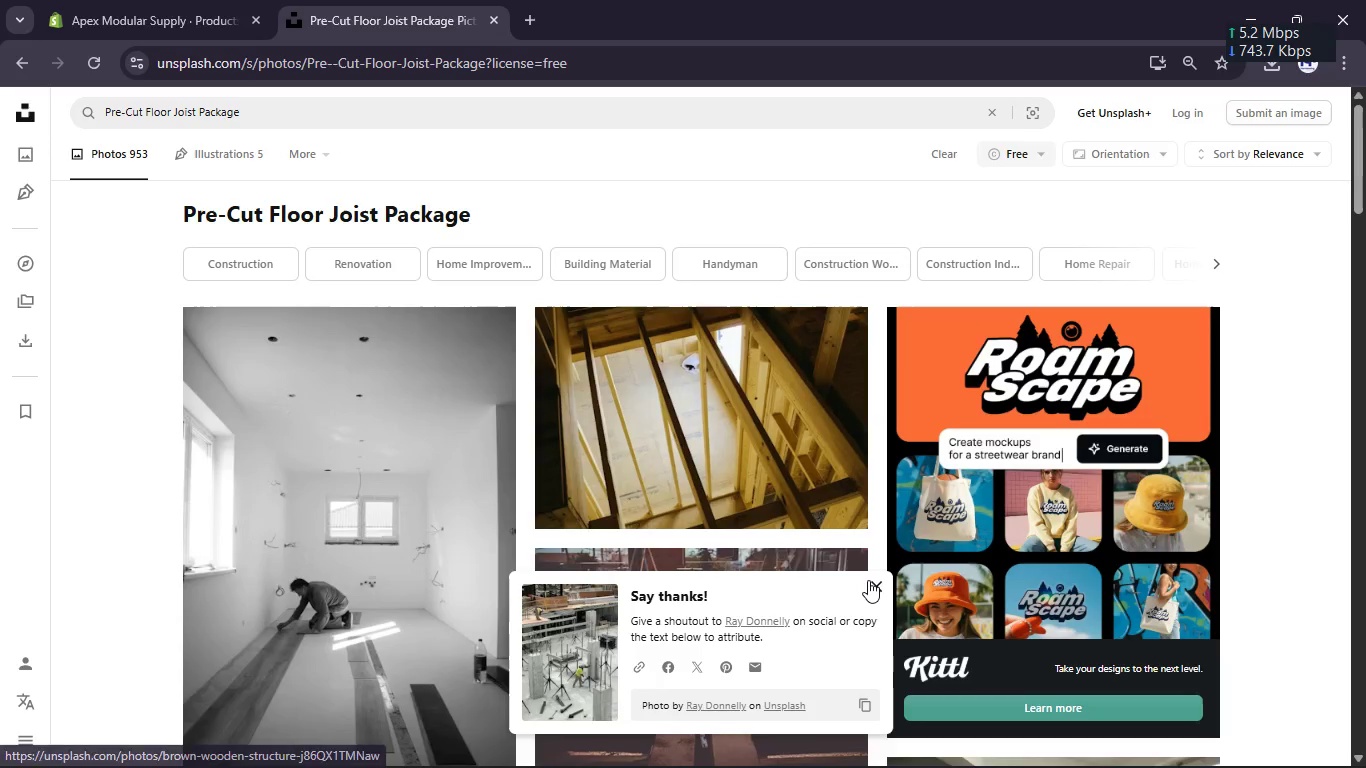 
left_click([874, 584])
 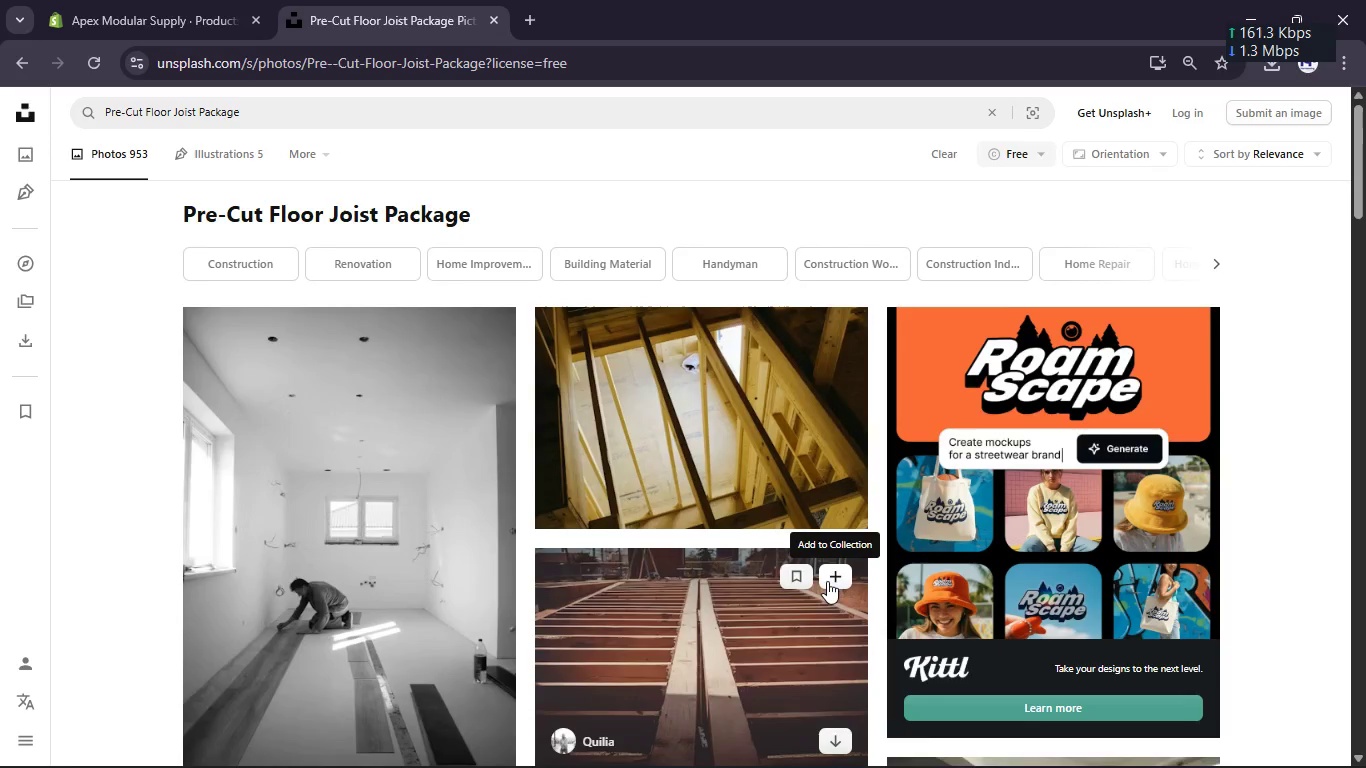 
scroll: coordinate [827, 581], scroll_direction: down, amount: 2.0
 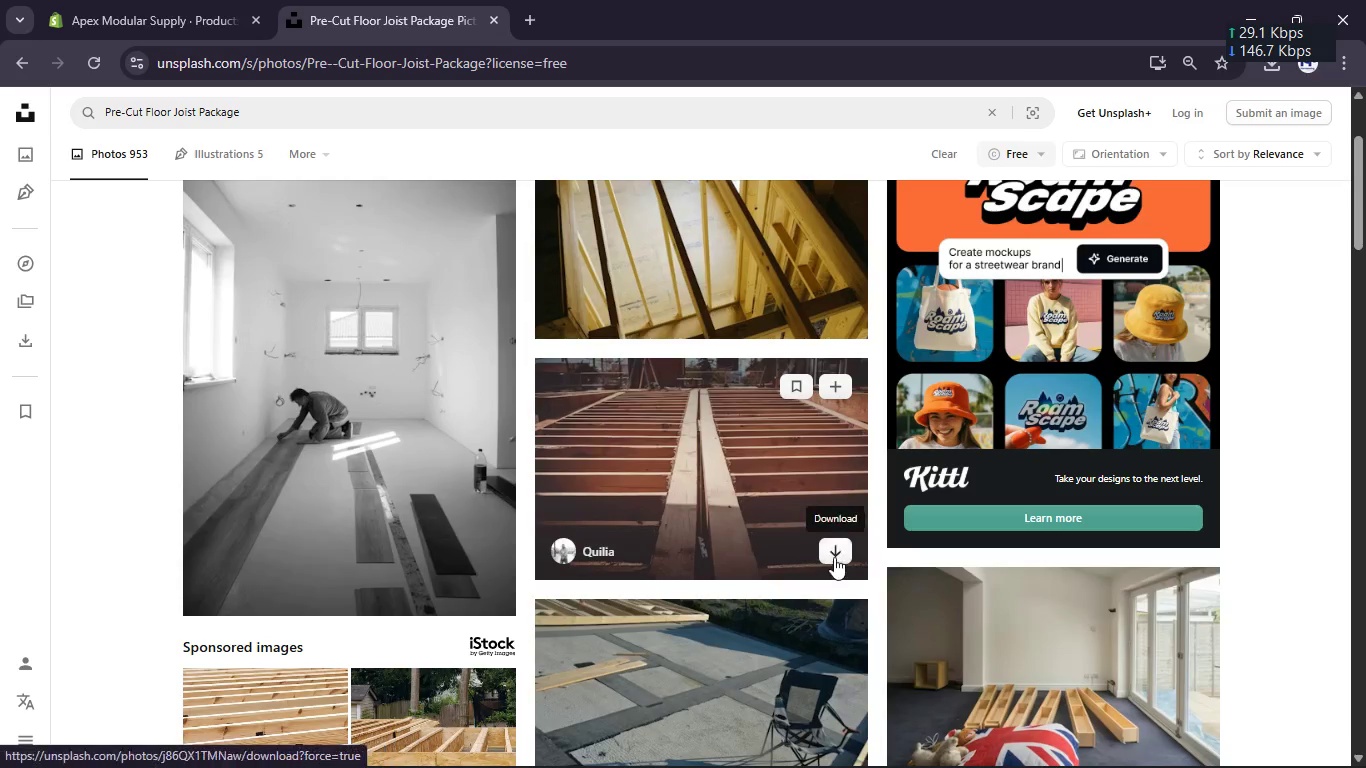 
left_click([834, 557])
 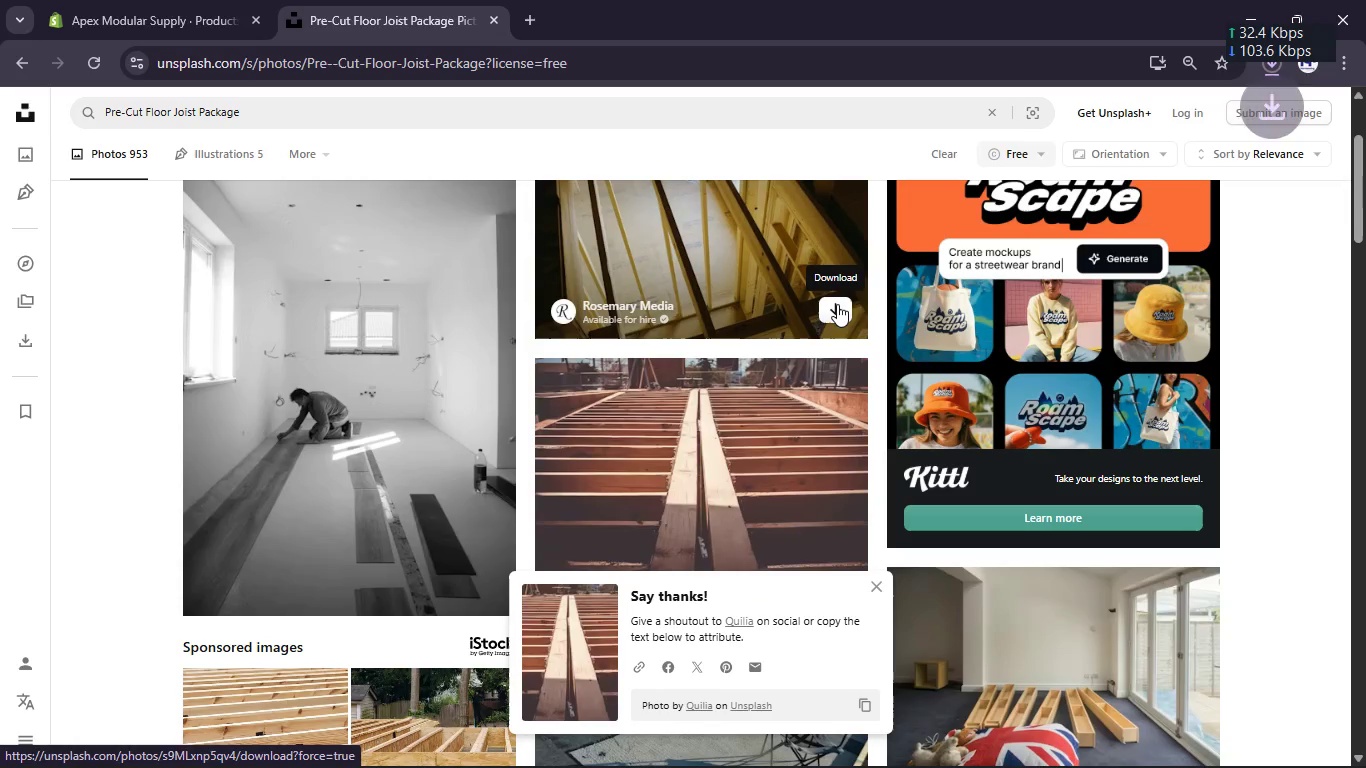 
left_click([837, 308])
 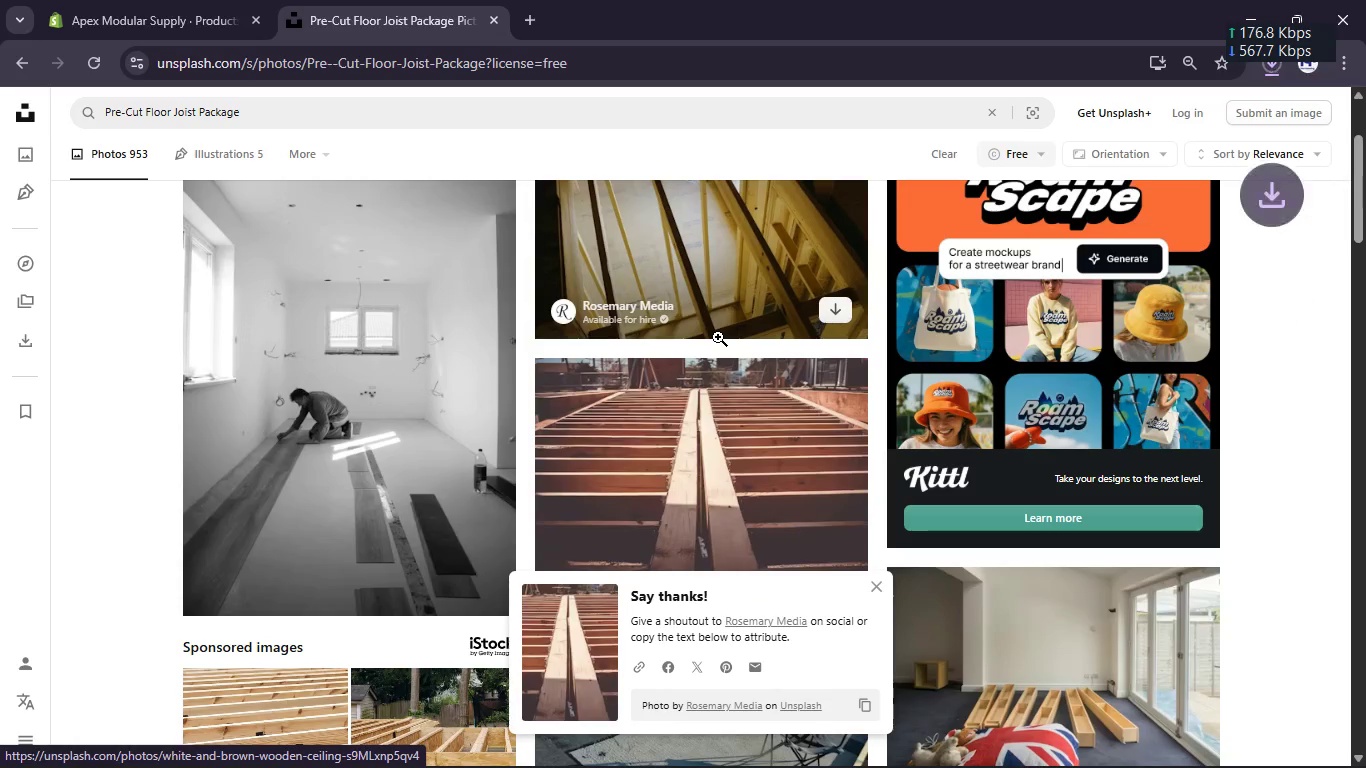 
scroll: coordinate [718, 337], scroll_direction: down, amount: 3.0
 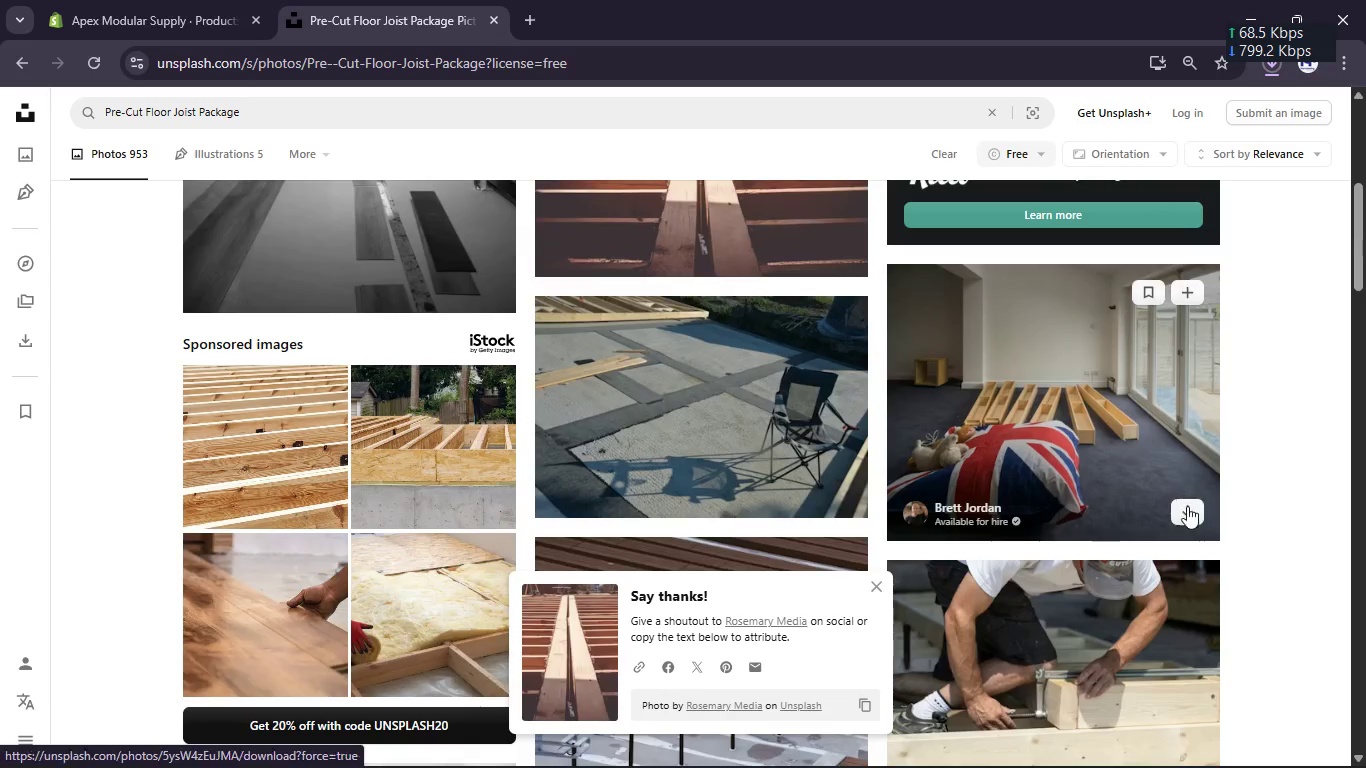 
left_click([1187, 514])
 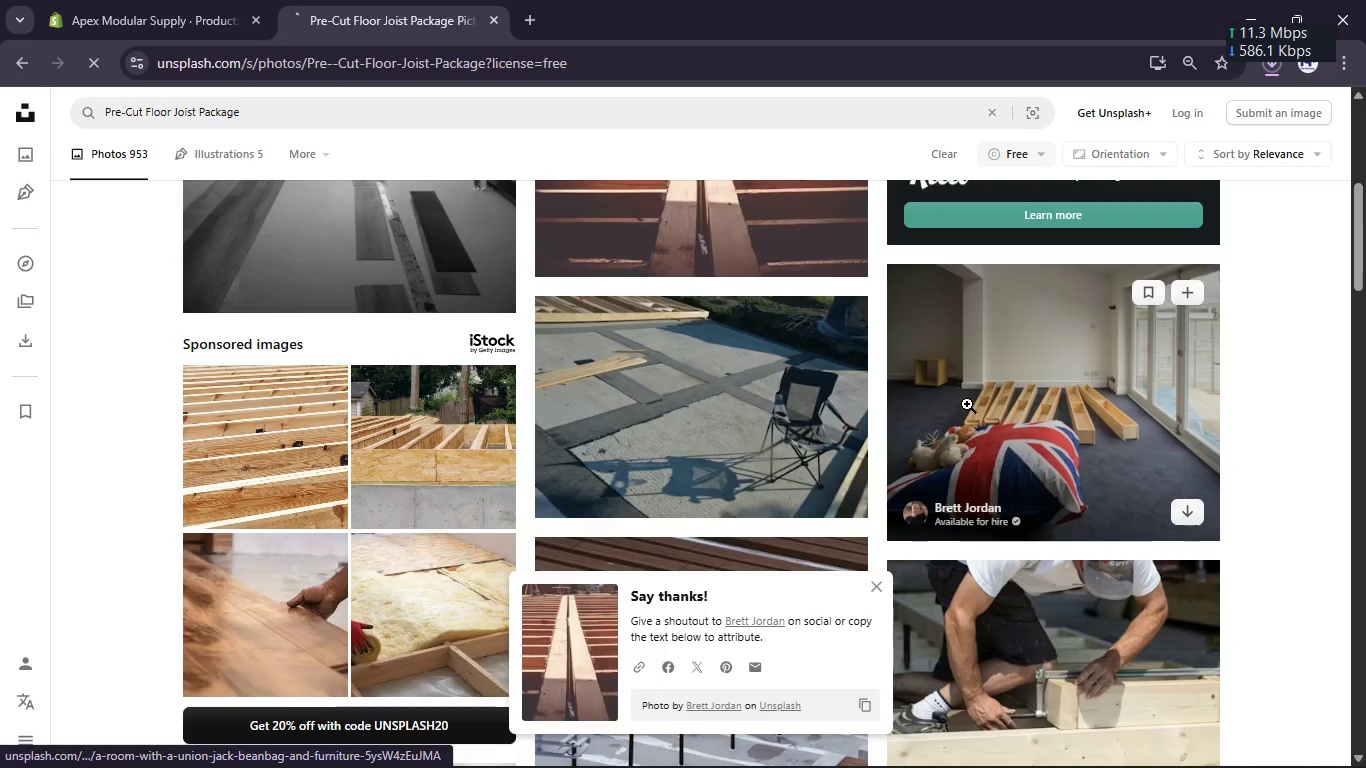 
scroll: coordinate [967, 404], scroll_direction: down, amount: 5.0
 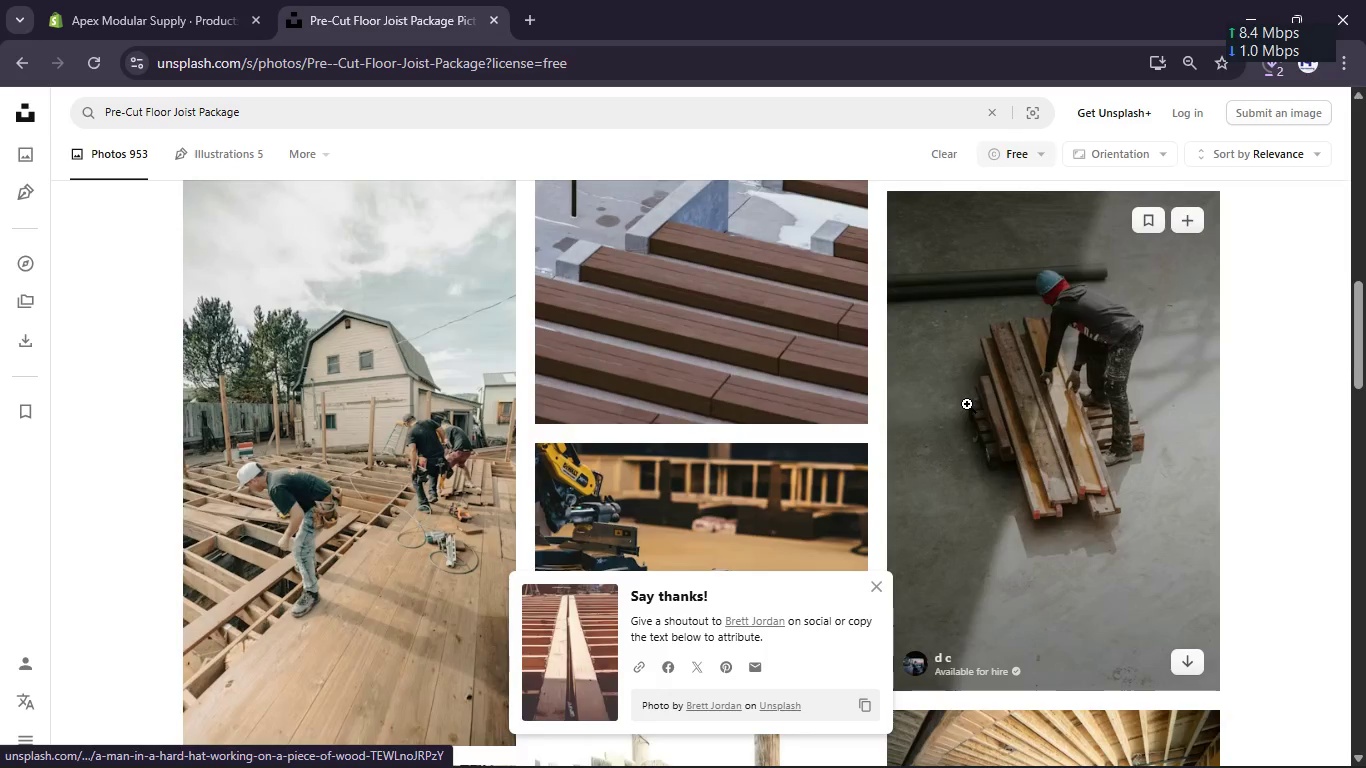 
key(Alt+Tab)
 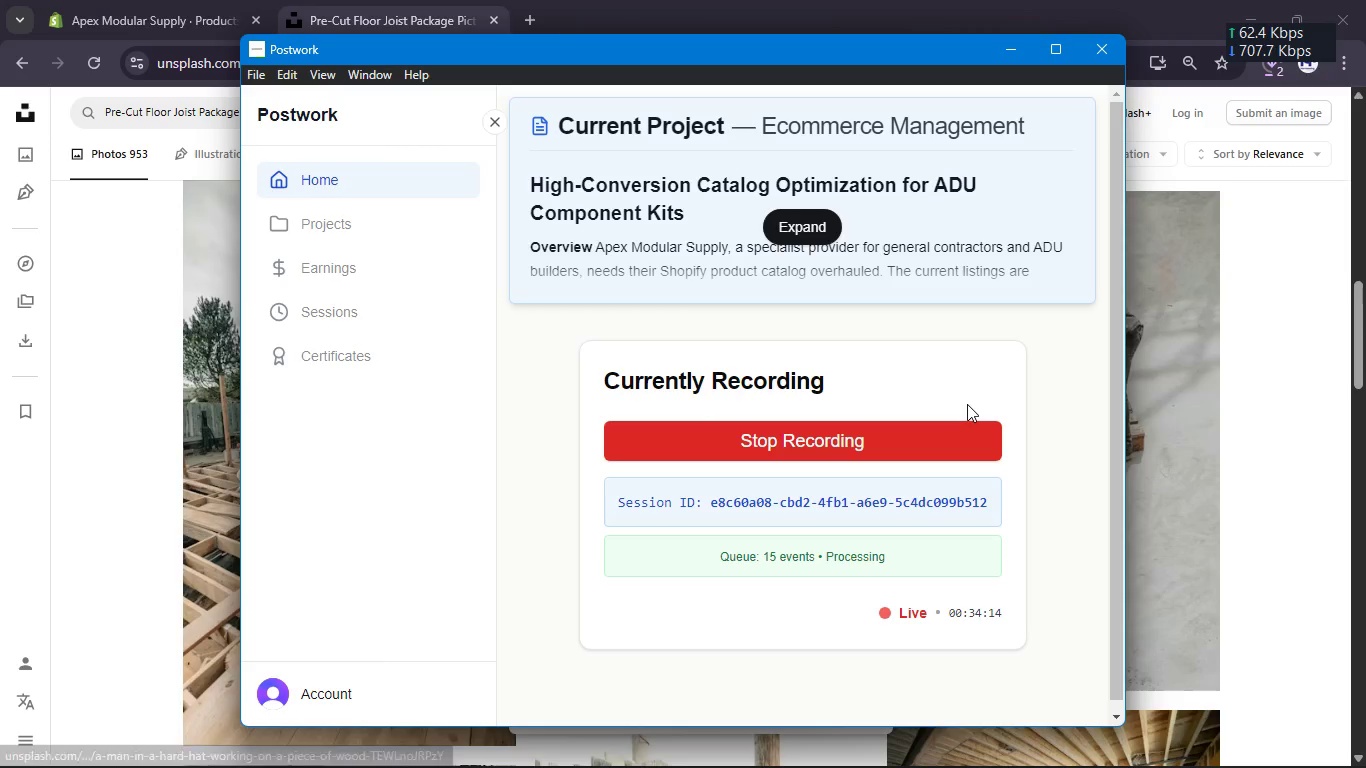 
key(Alt+AltLeft)
 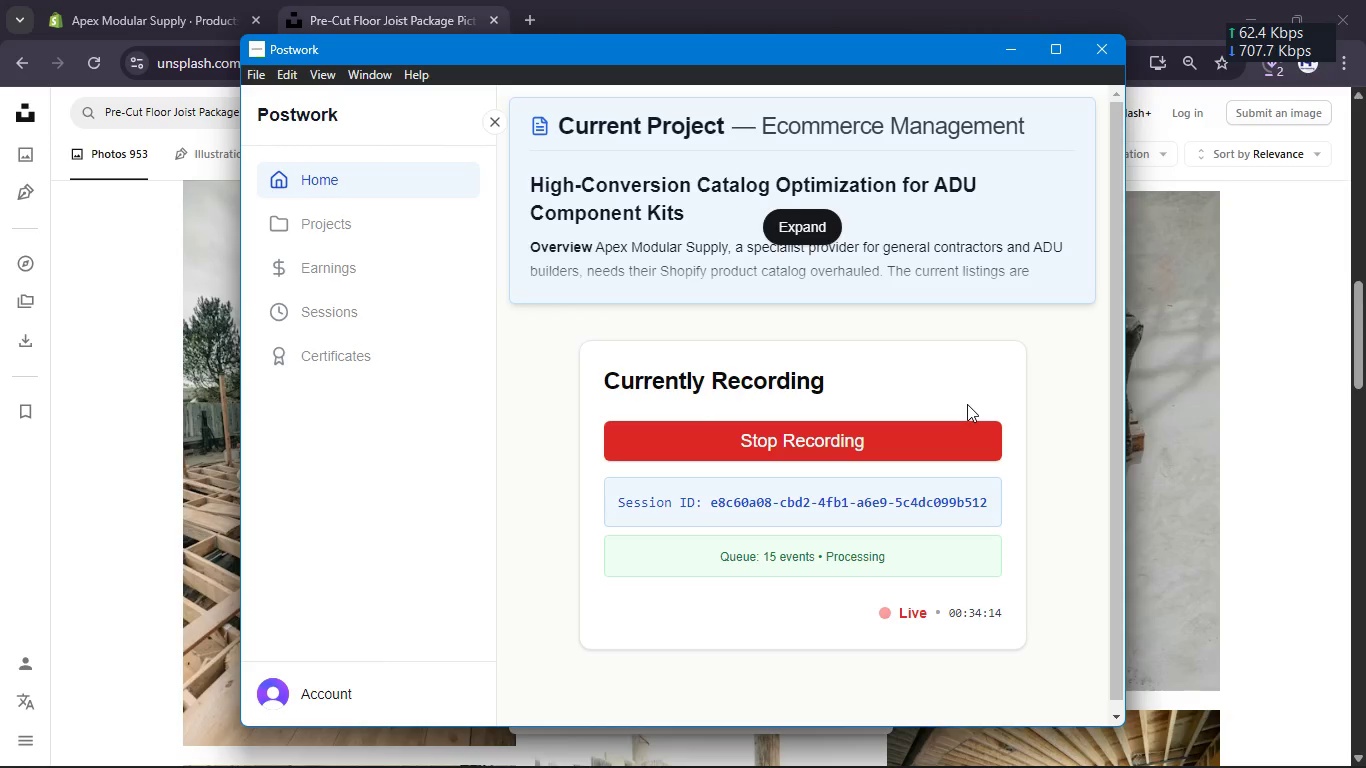 
key(Alt+Tab)